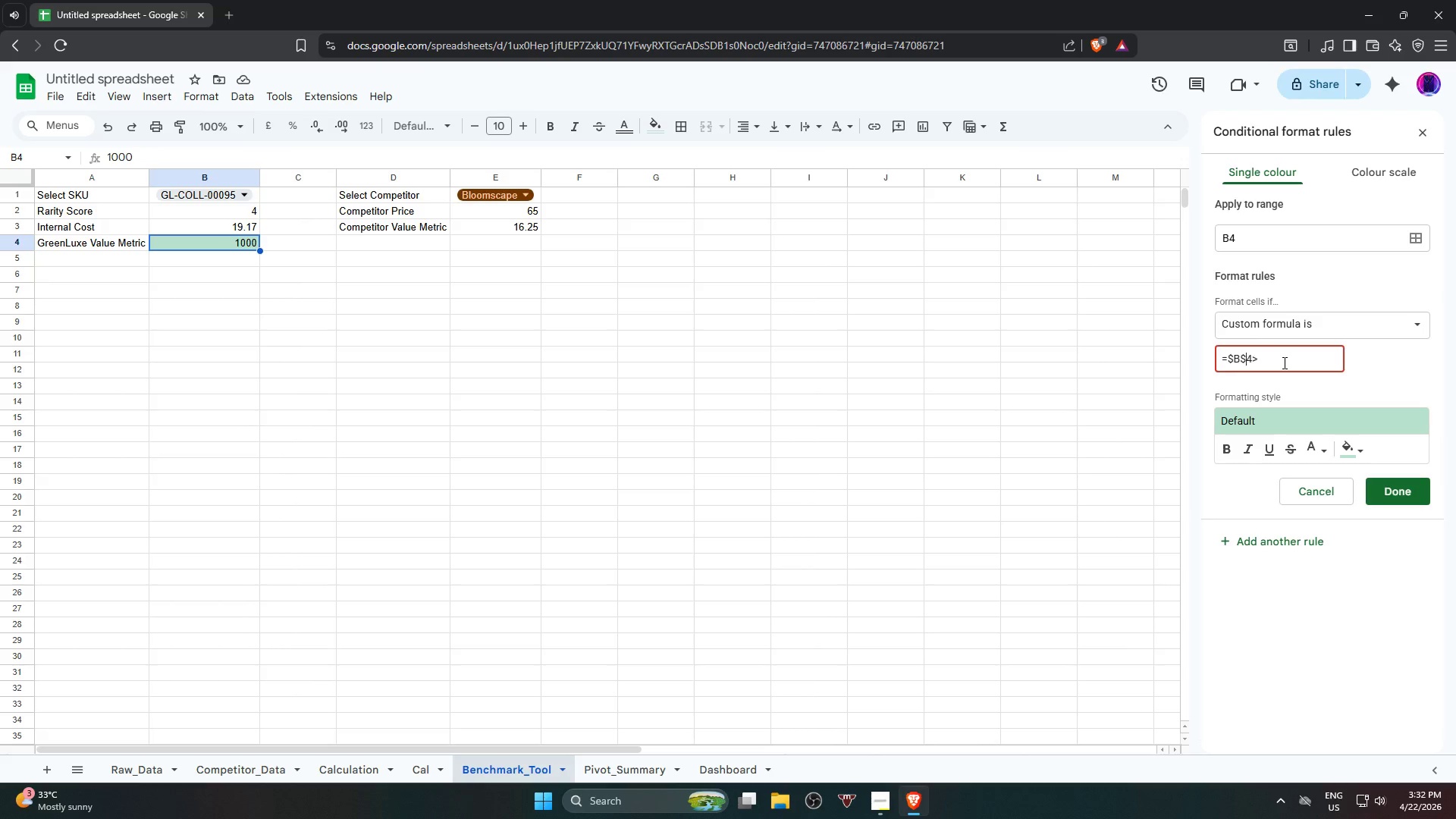 
key(Shift+4)
 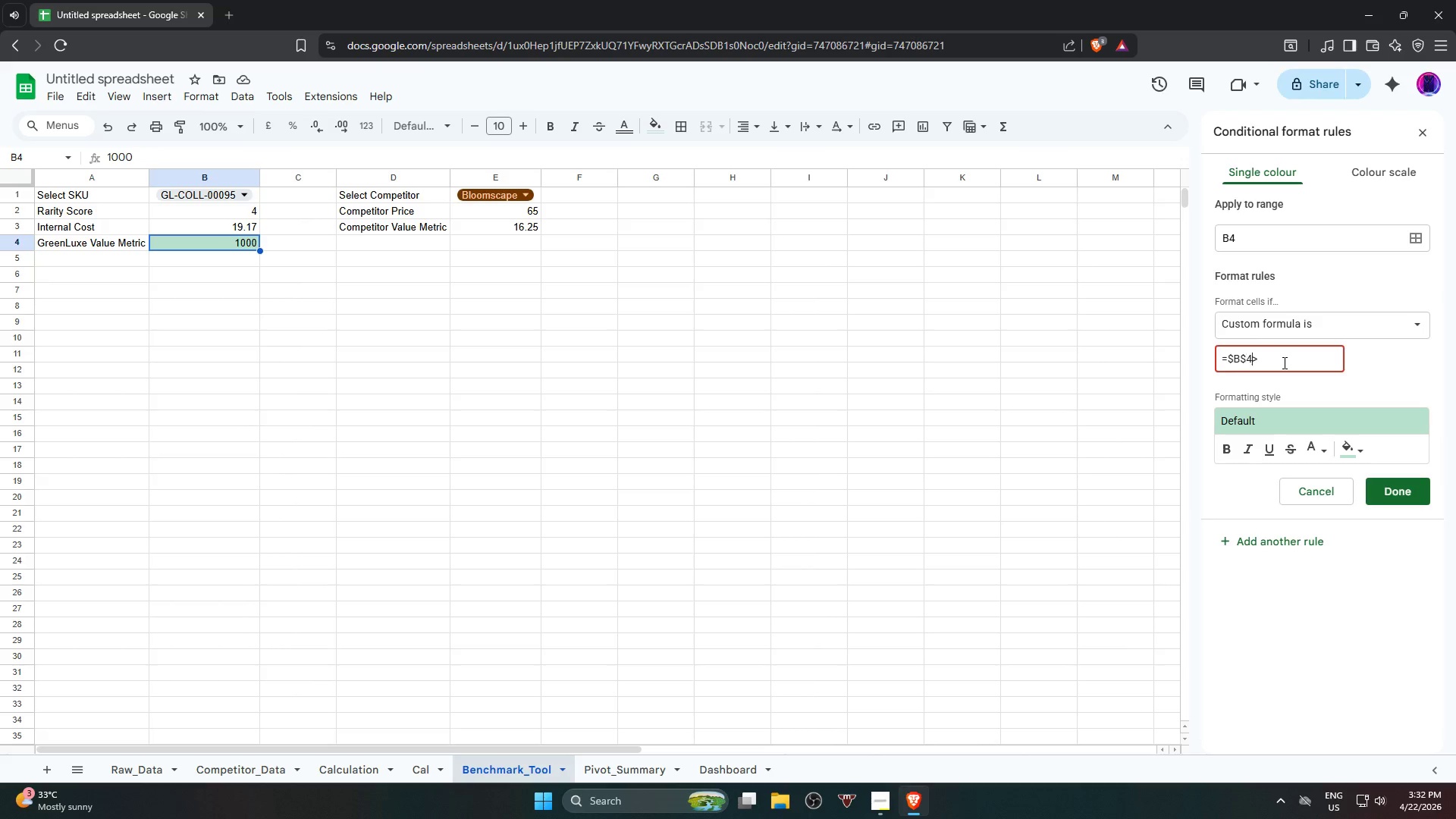 
key(ArrowRight)
 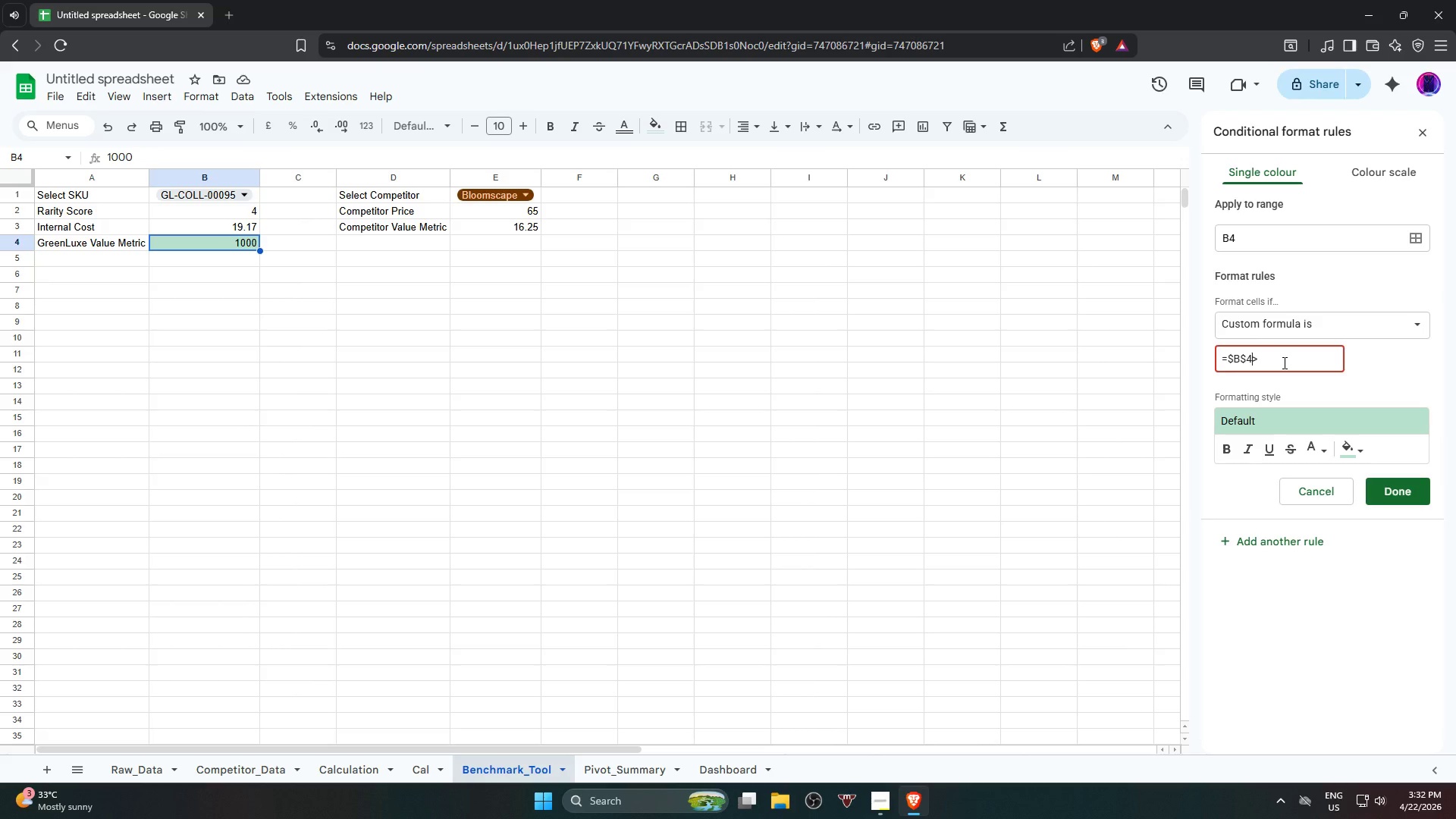 
key(ArrowRight)
 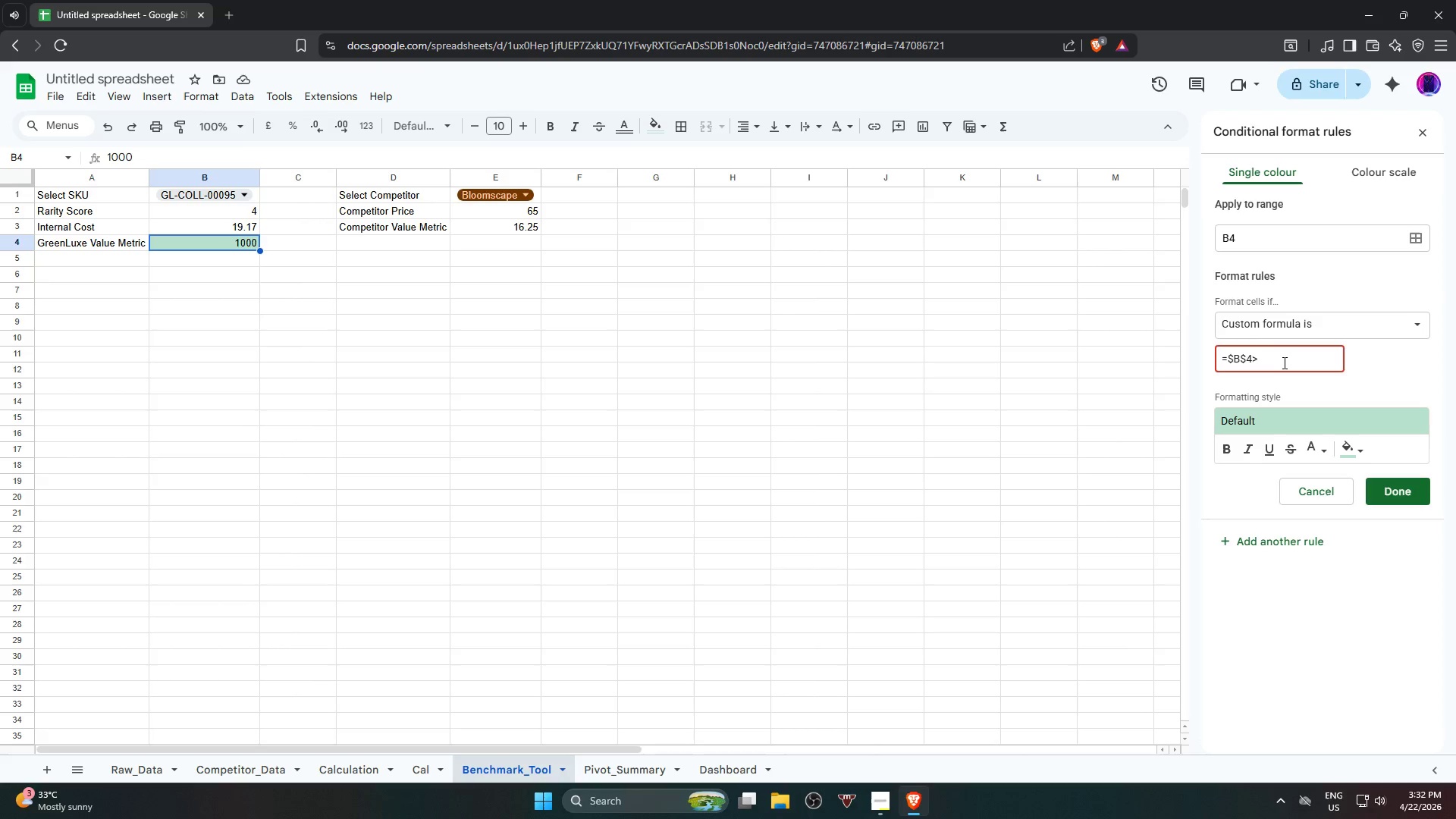 
type(0)
key(Backspace)
type(Ca)
key(Backspace)
key(Backspace)
type(cAL)
 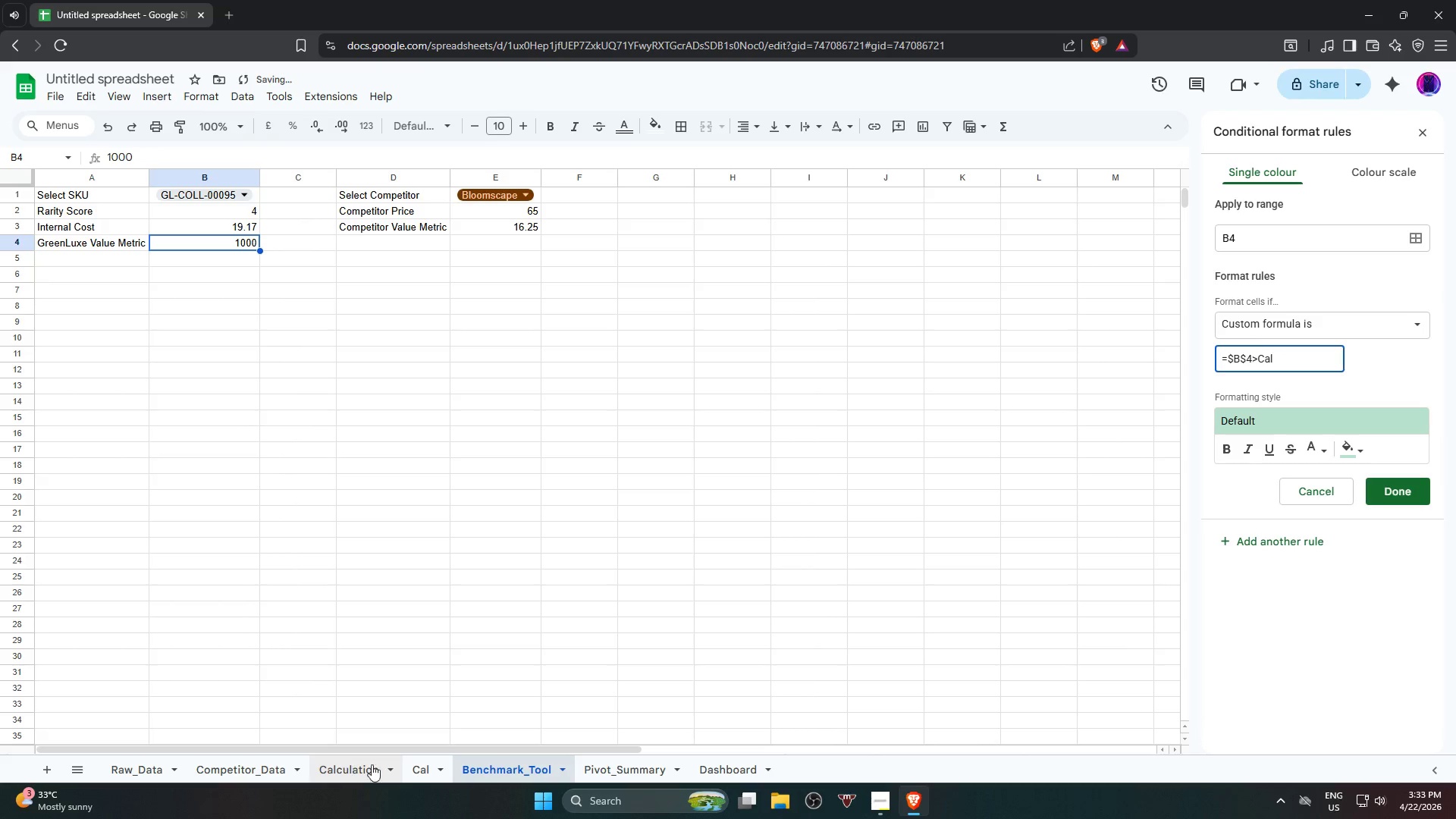 
left_click([423, 771])
 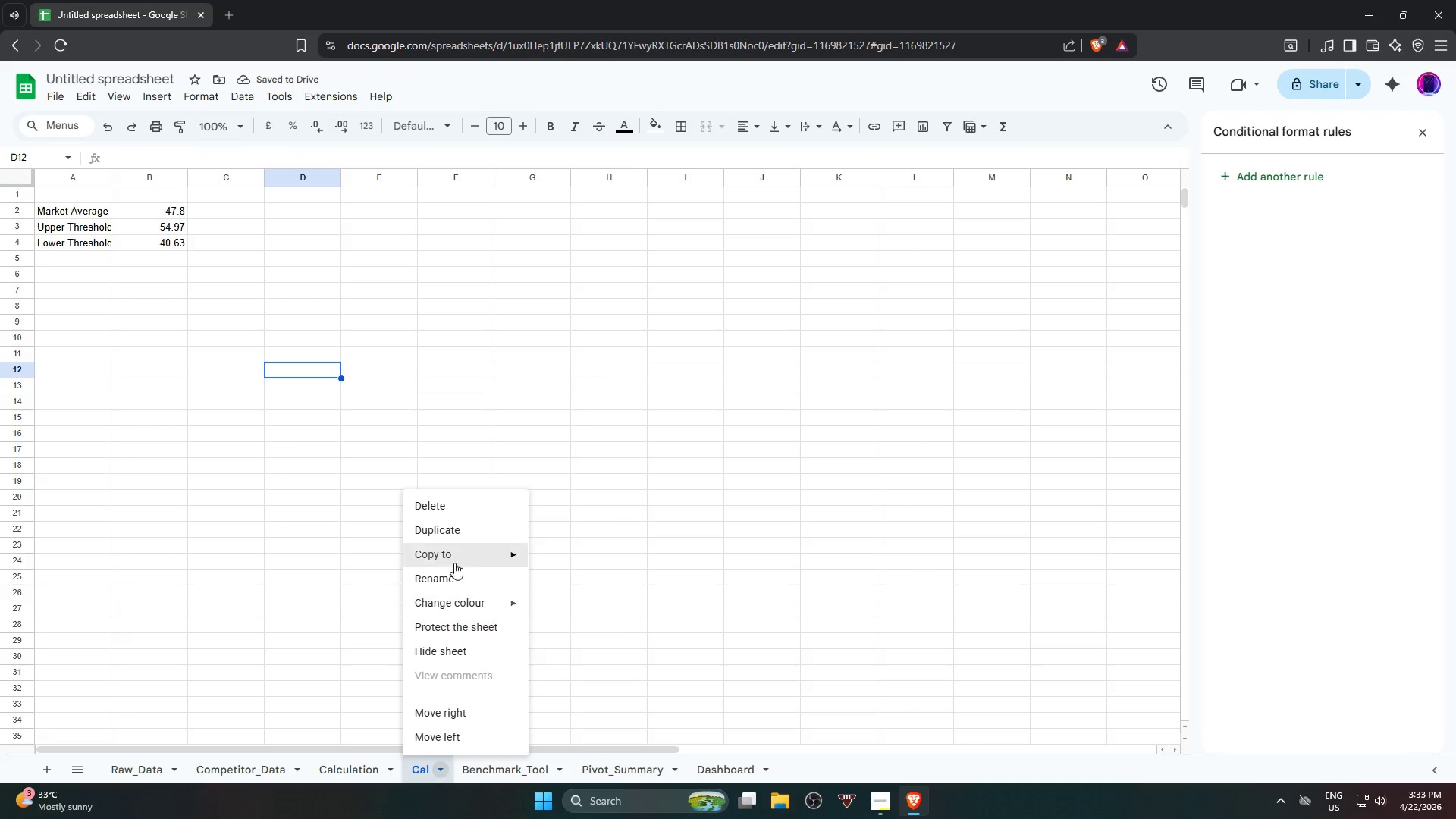 
left_click([471, 512])
 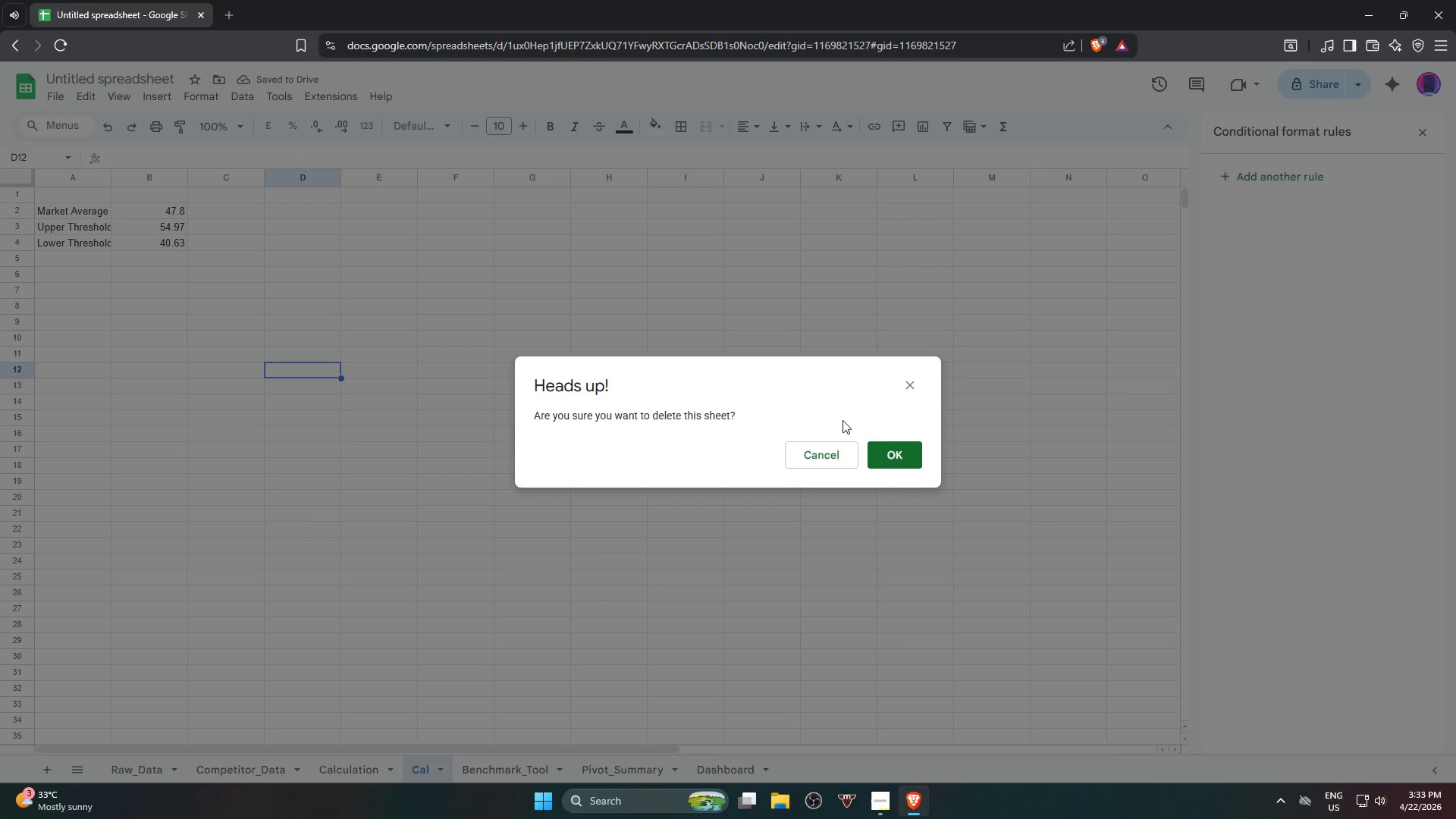 
left_click([899, 453])
 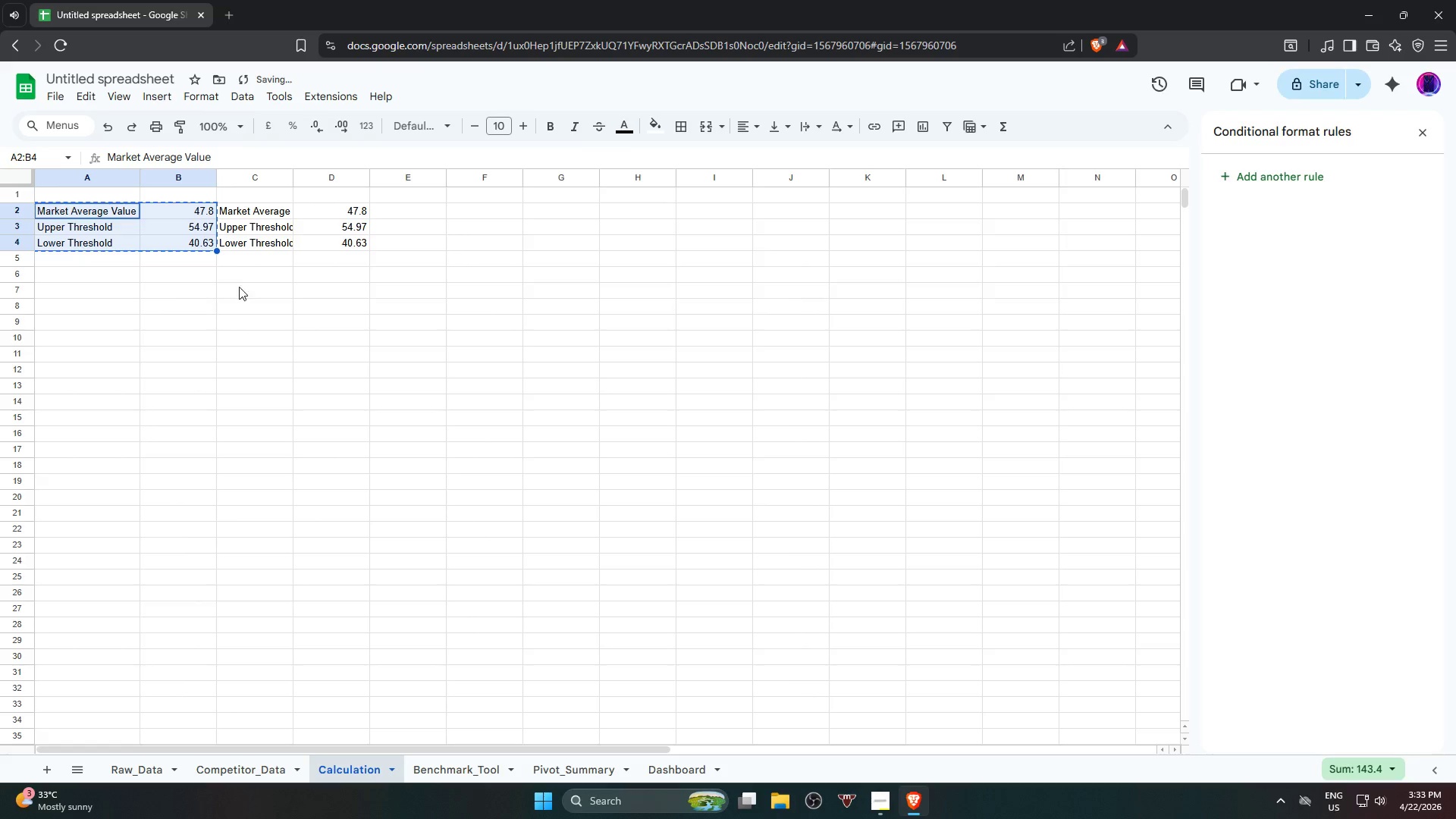 
left_click([270, 215])
 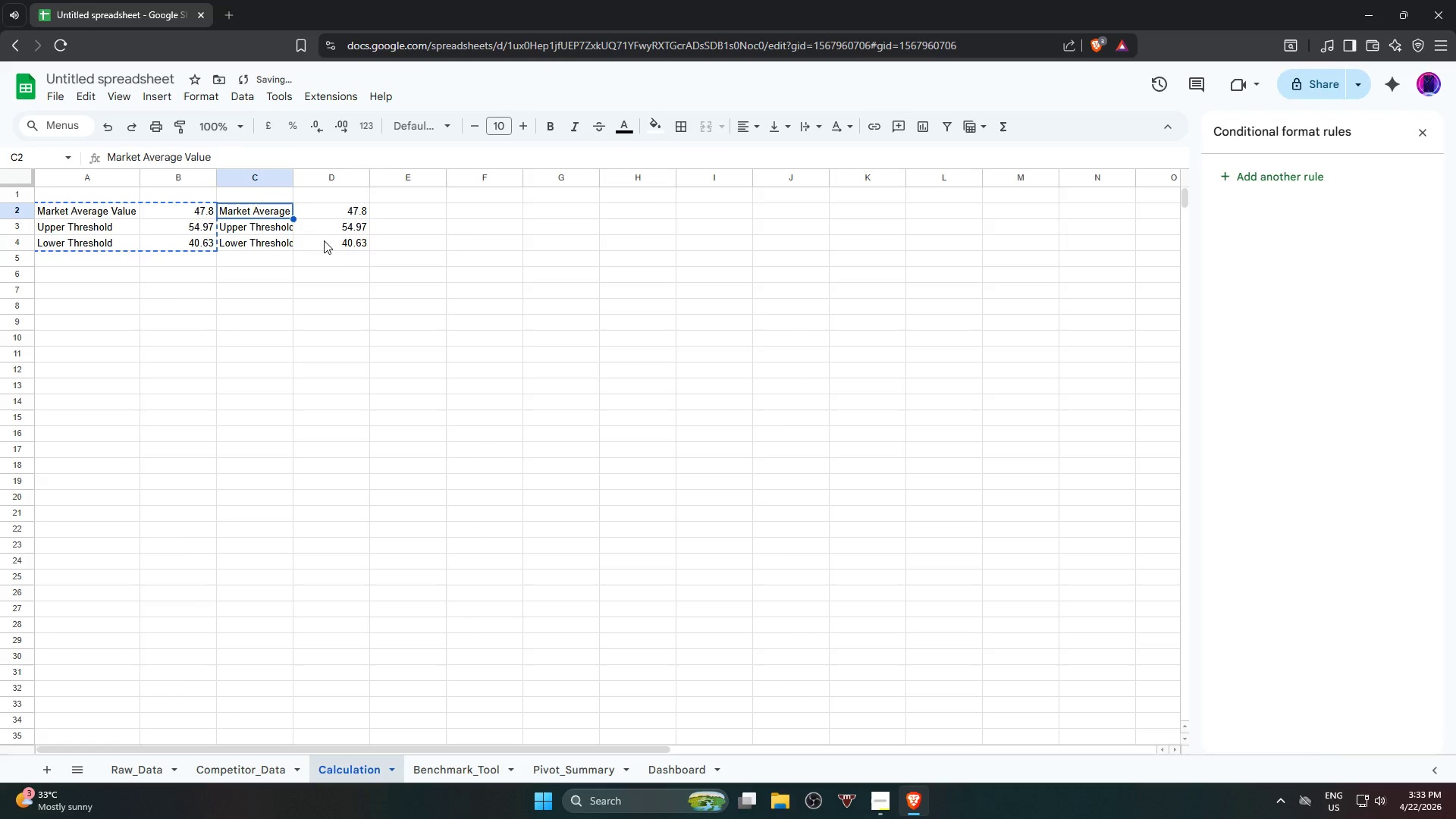 
hold_key(key=ShiftLeft, duration=0.34)
 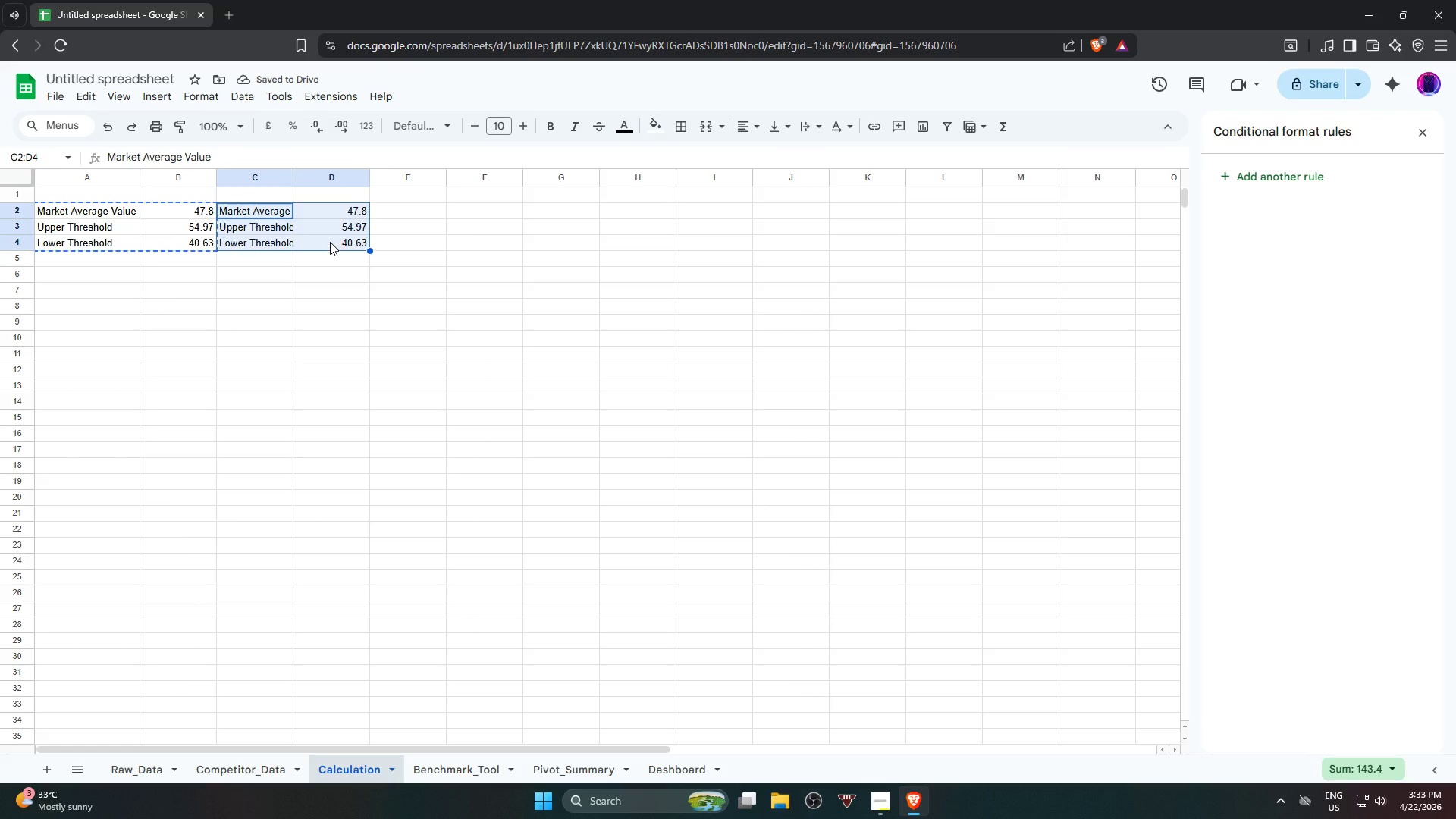 
key(Delete)
 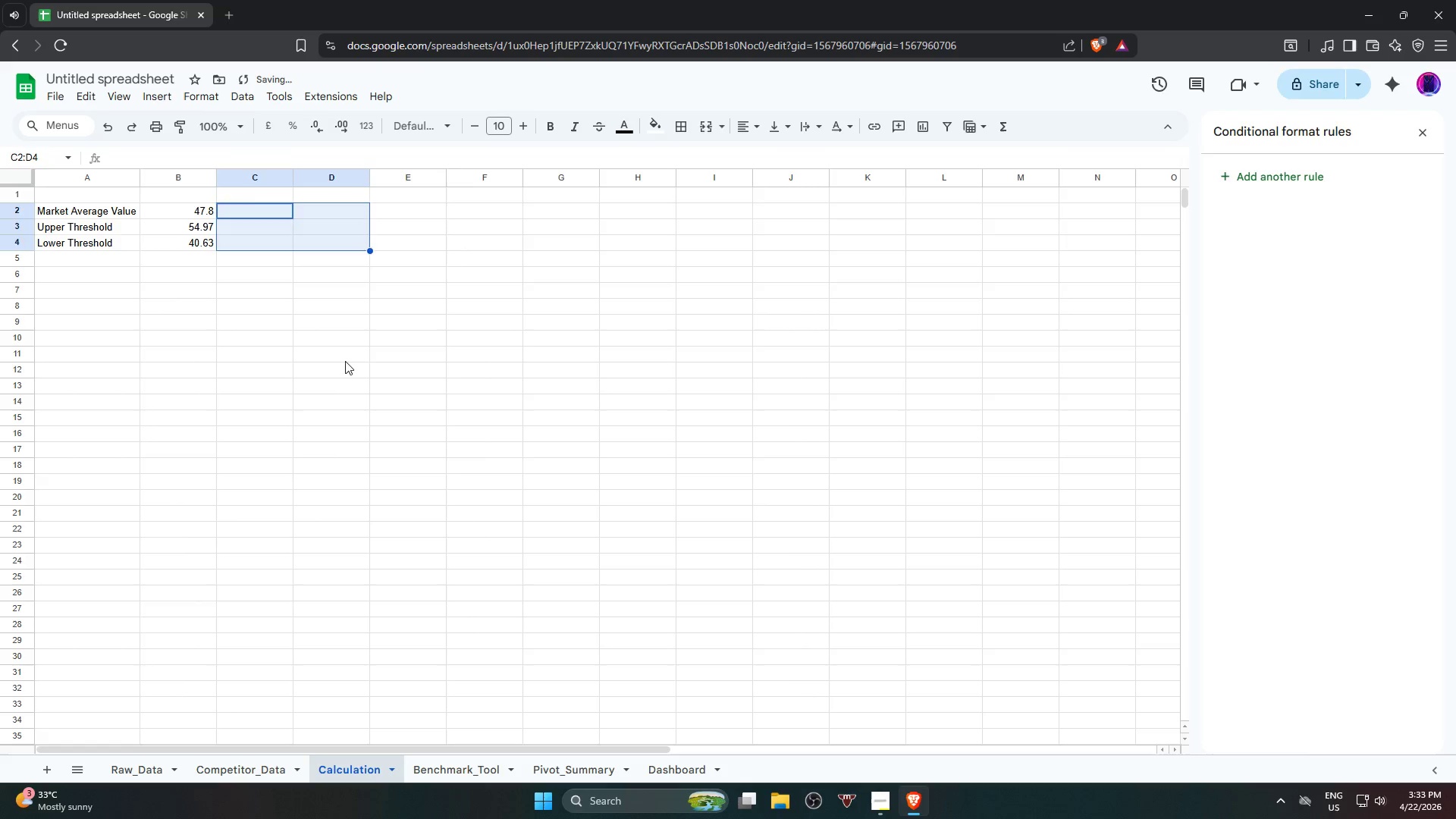 
left_click([345, 361])
 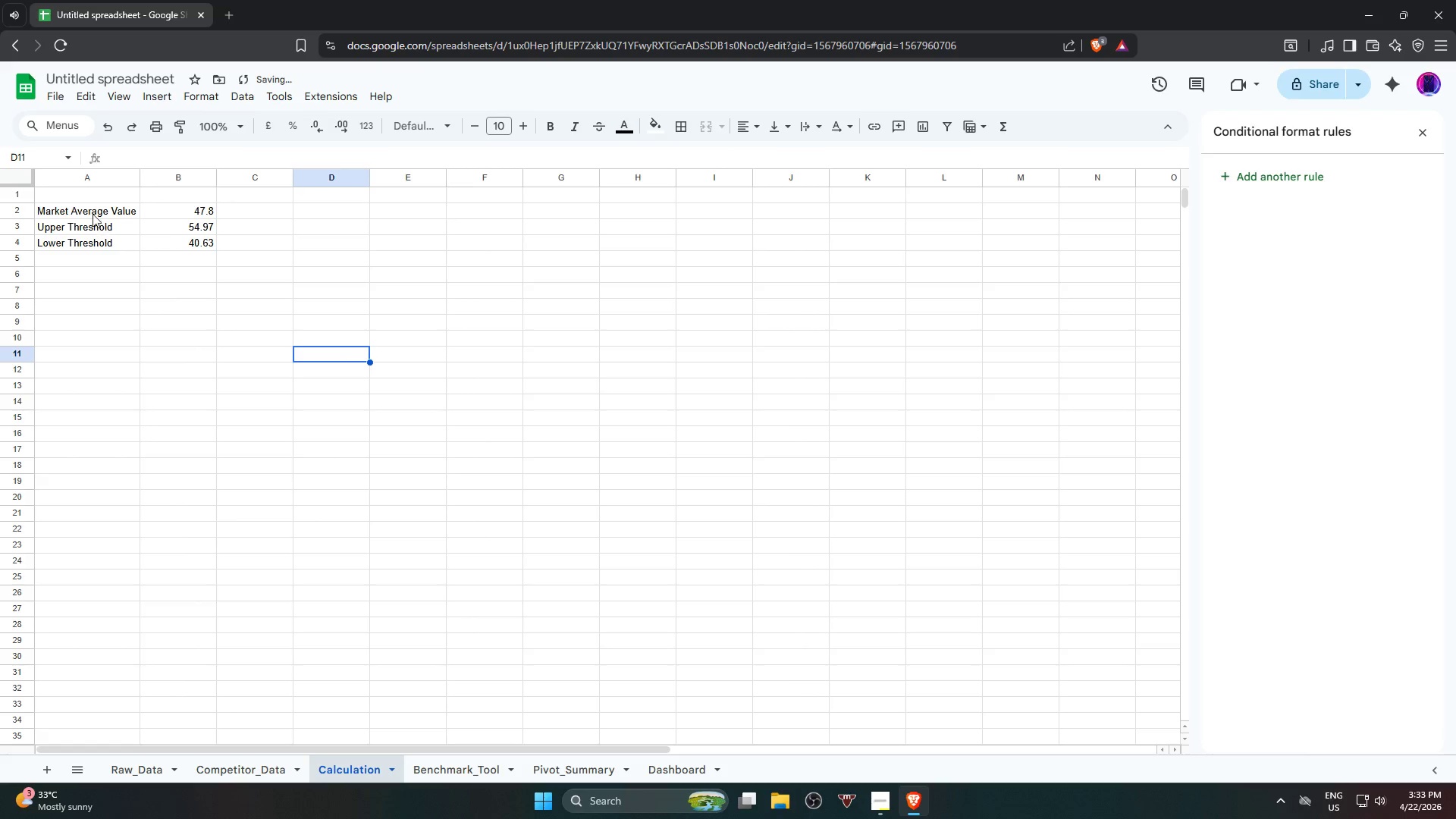 
left_click([91, 211])
 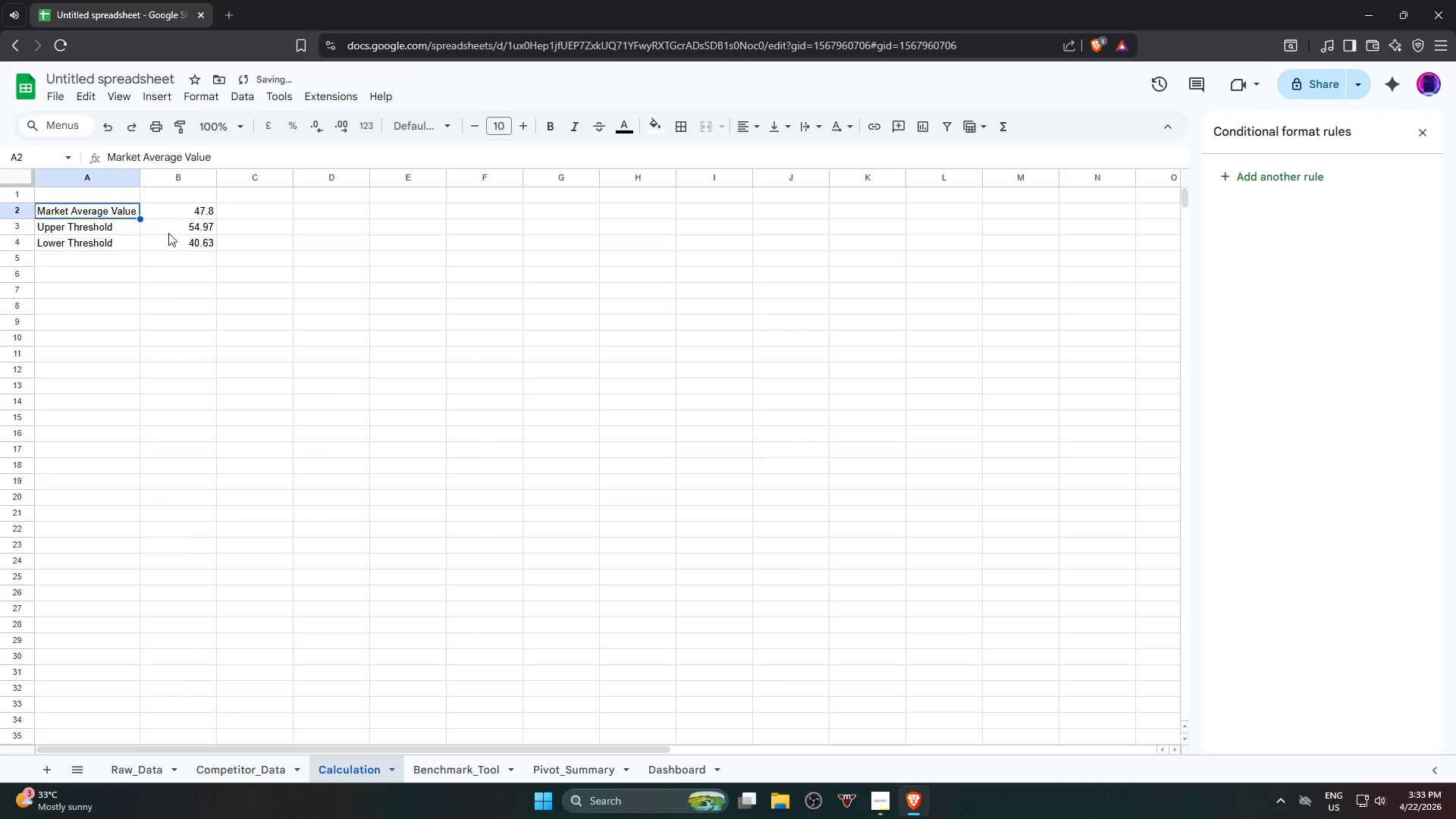 
hold_key(key=ShiftLeft, duration=0.53)
 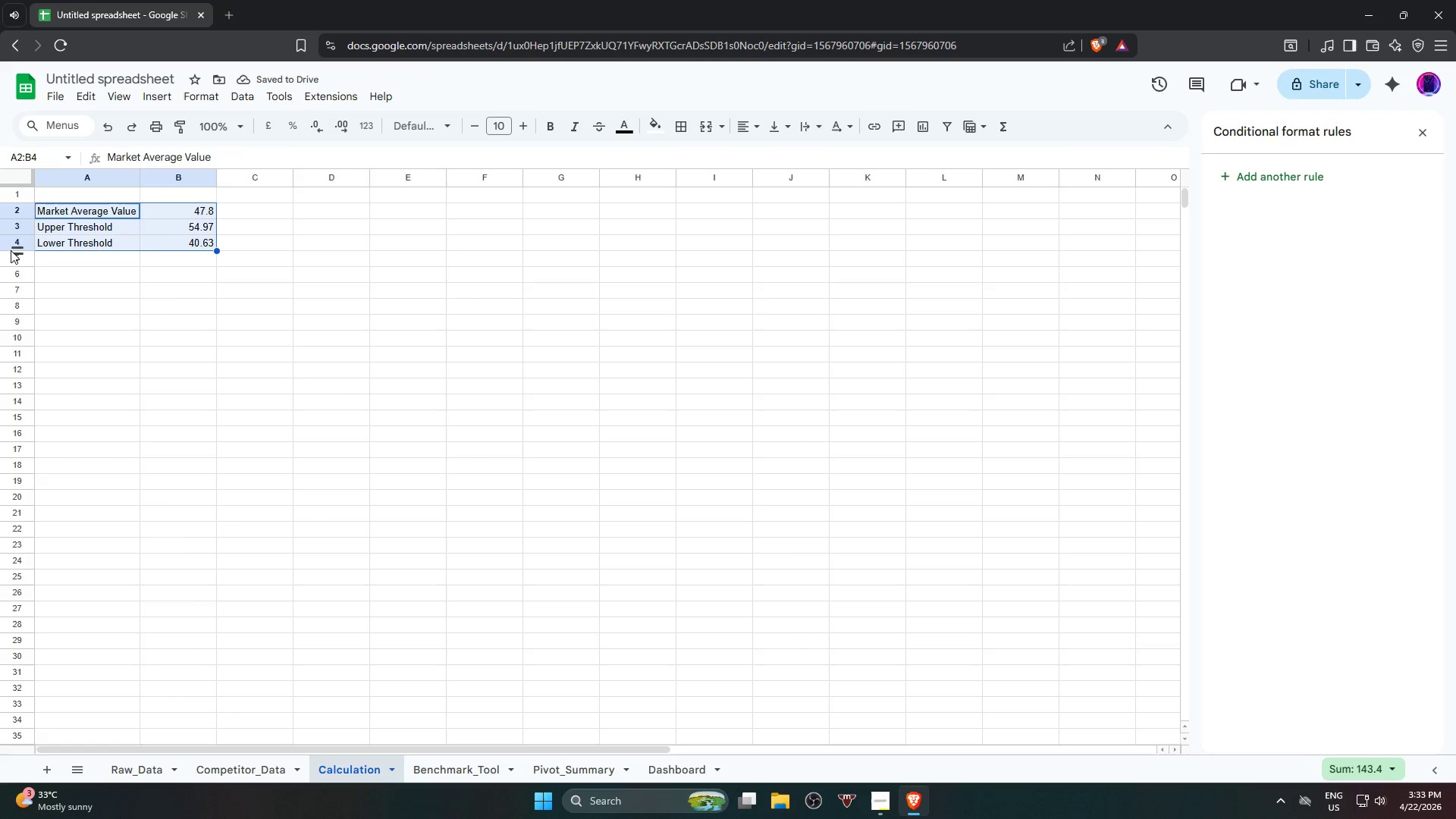 
right_click([20, 195])
 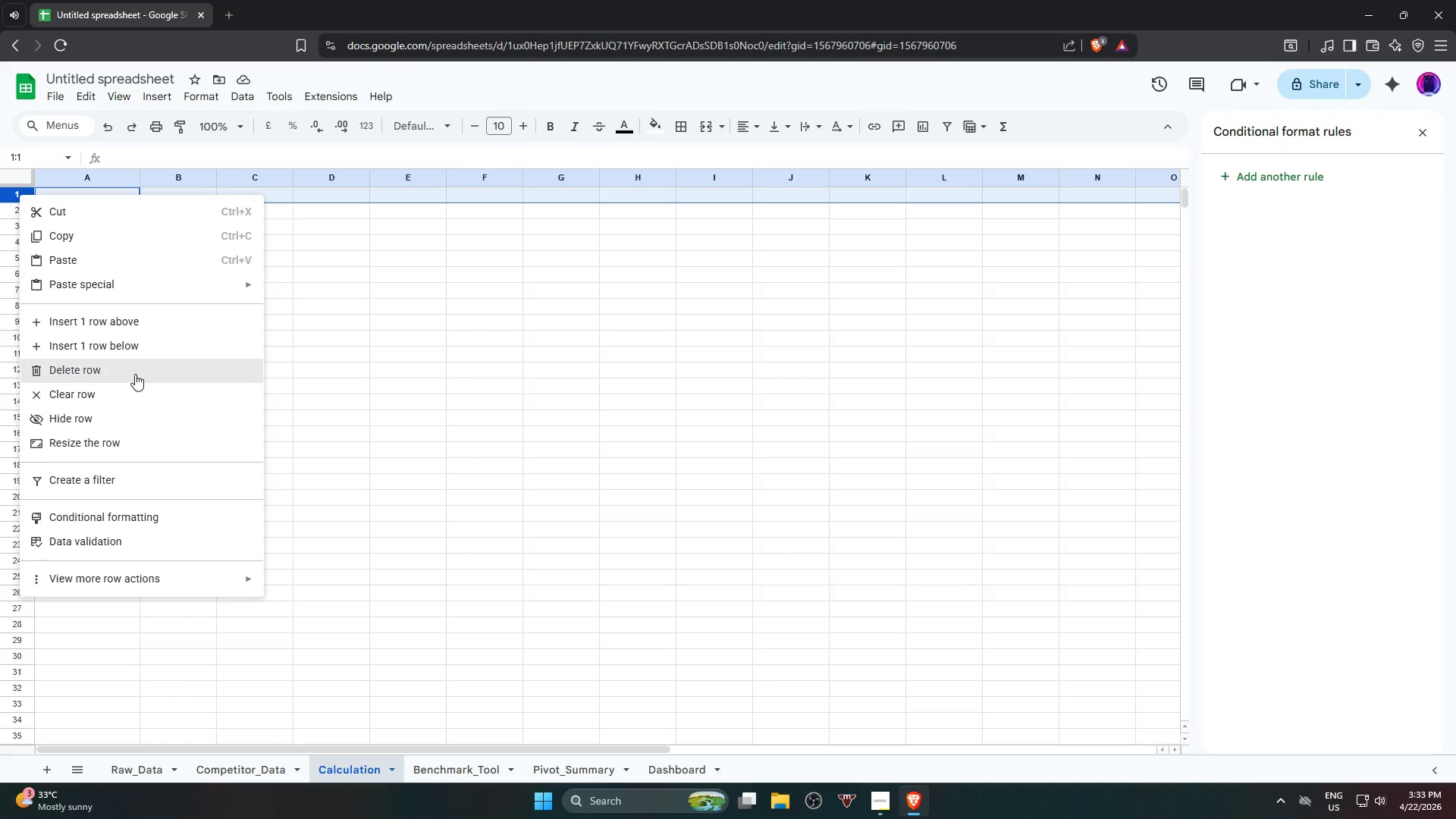 
left_click([135, 374])
 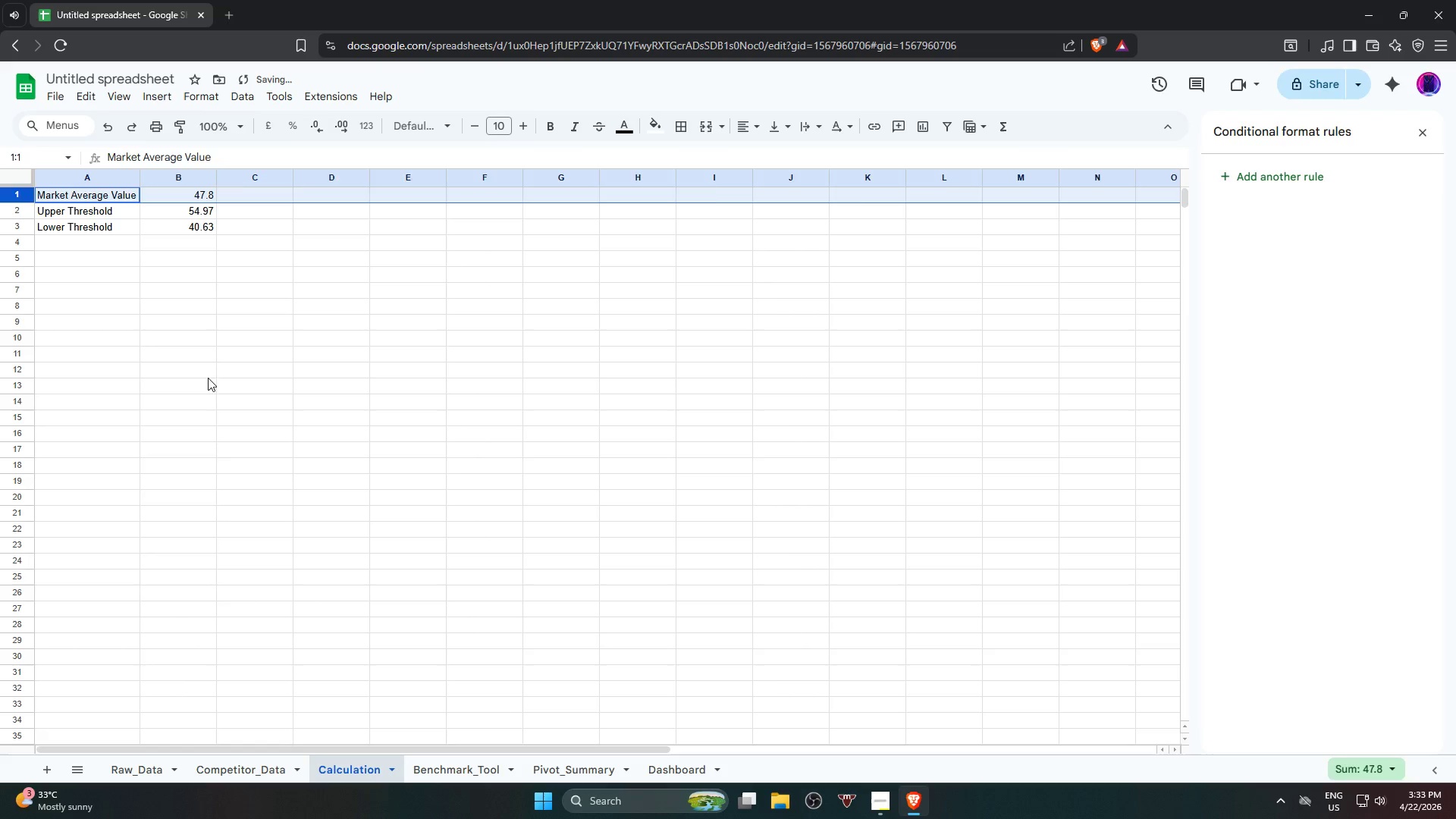 
left_click([240, 381])
 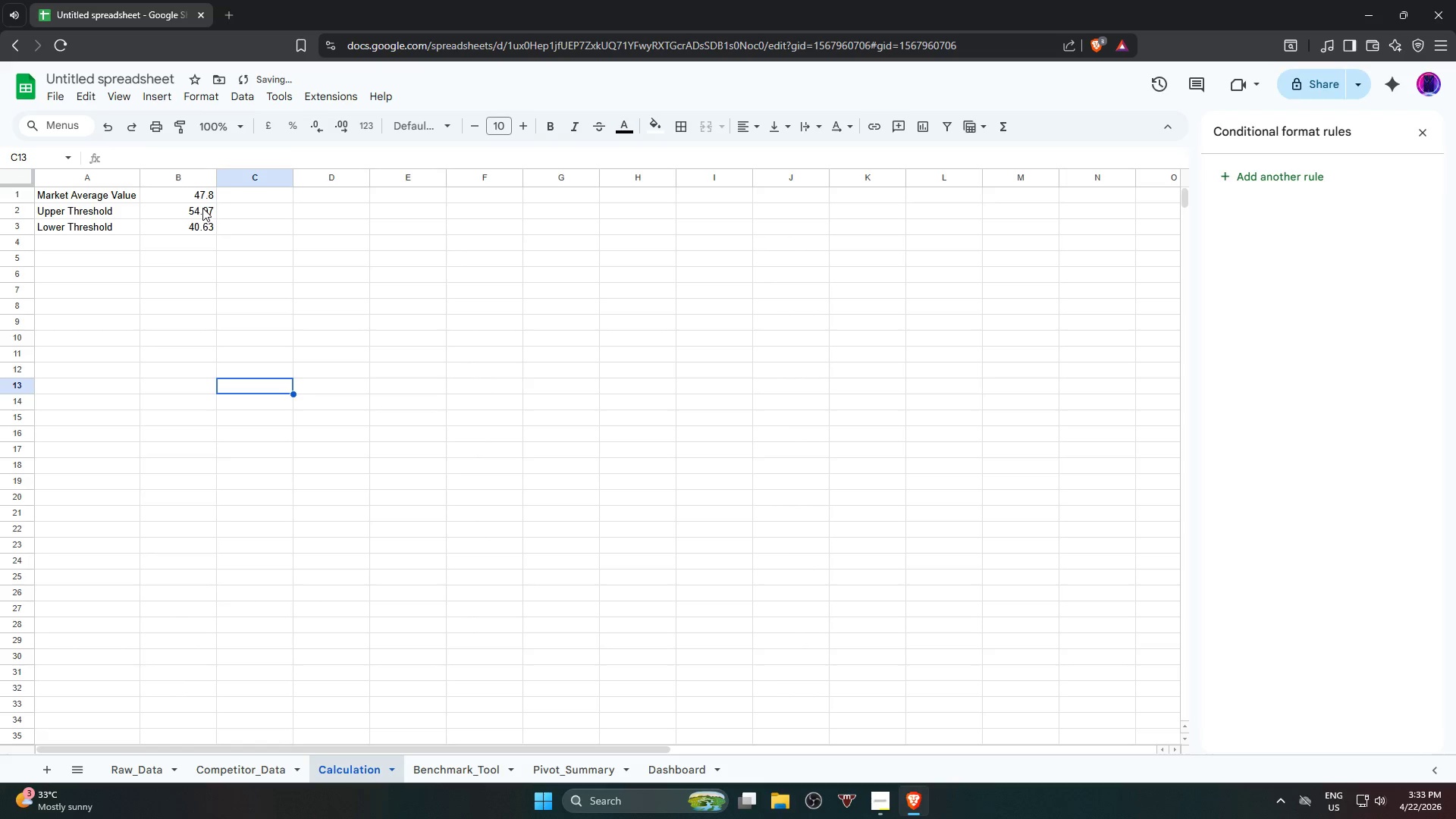 
left_click([204, 193])
 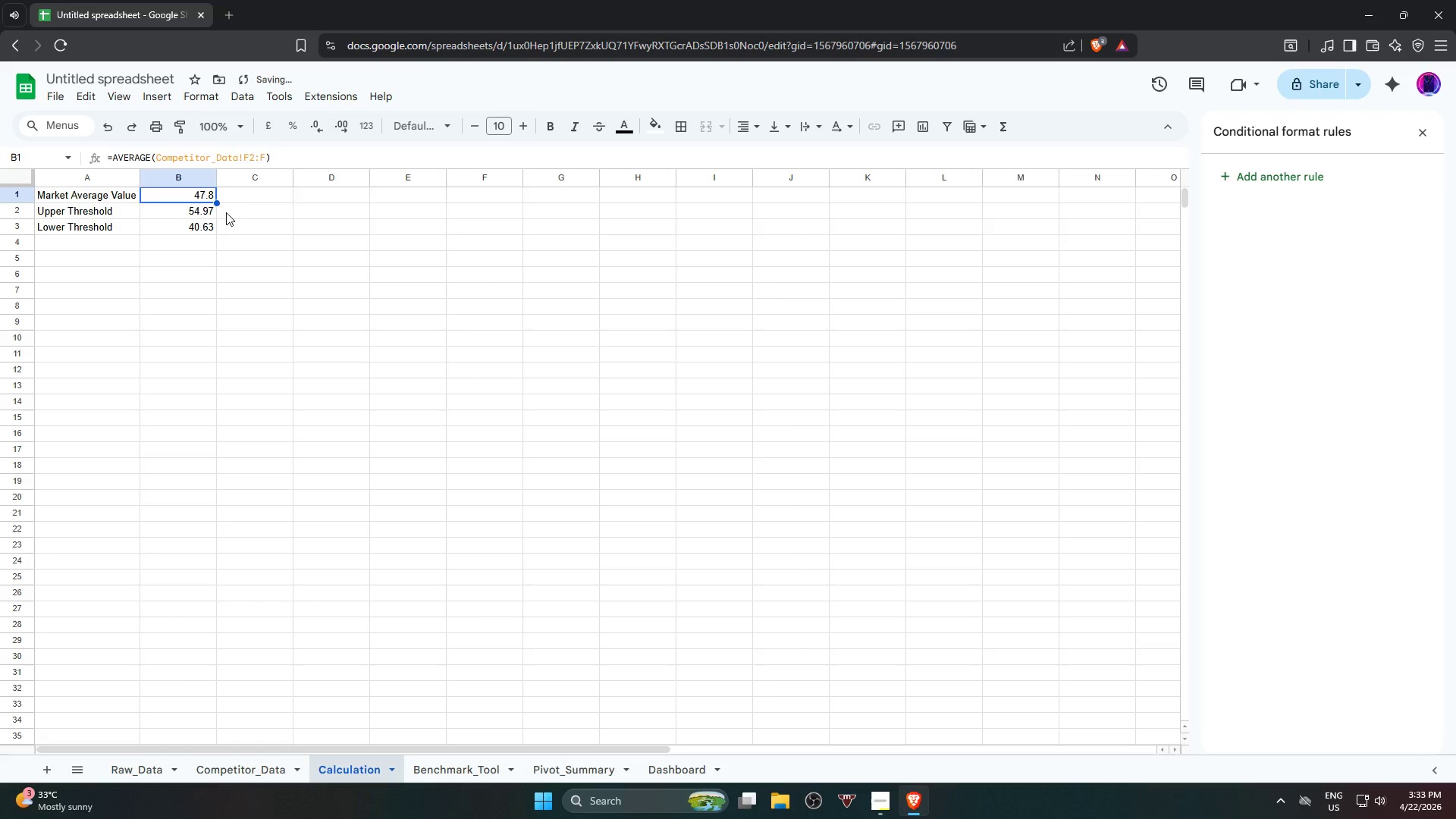 
key(Alt+Tab)